 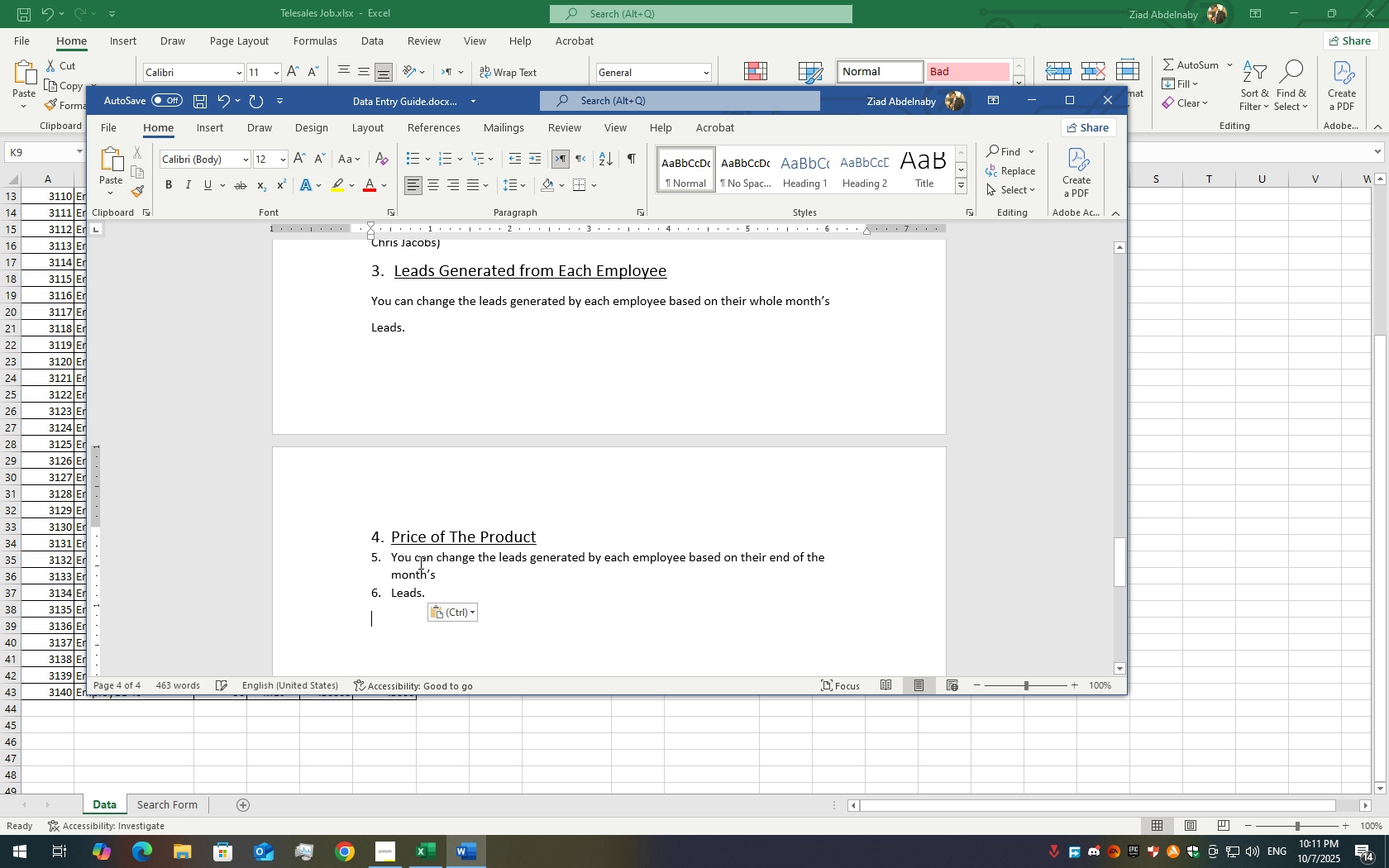 
key(Backspace)
 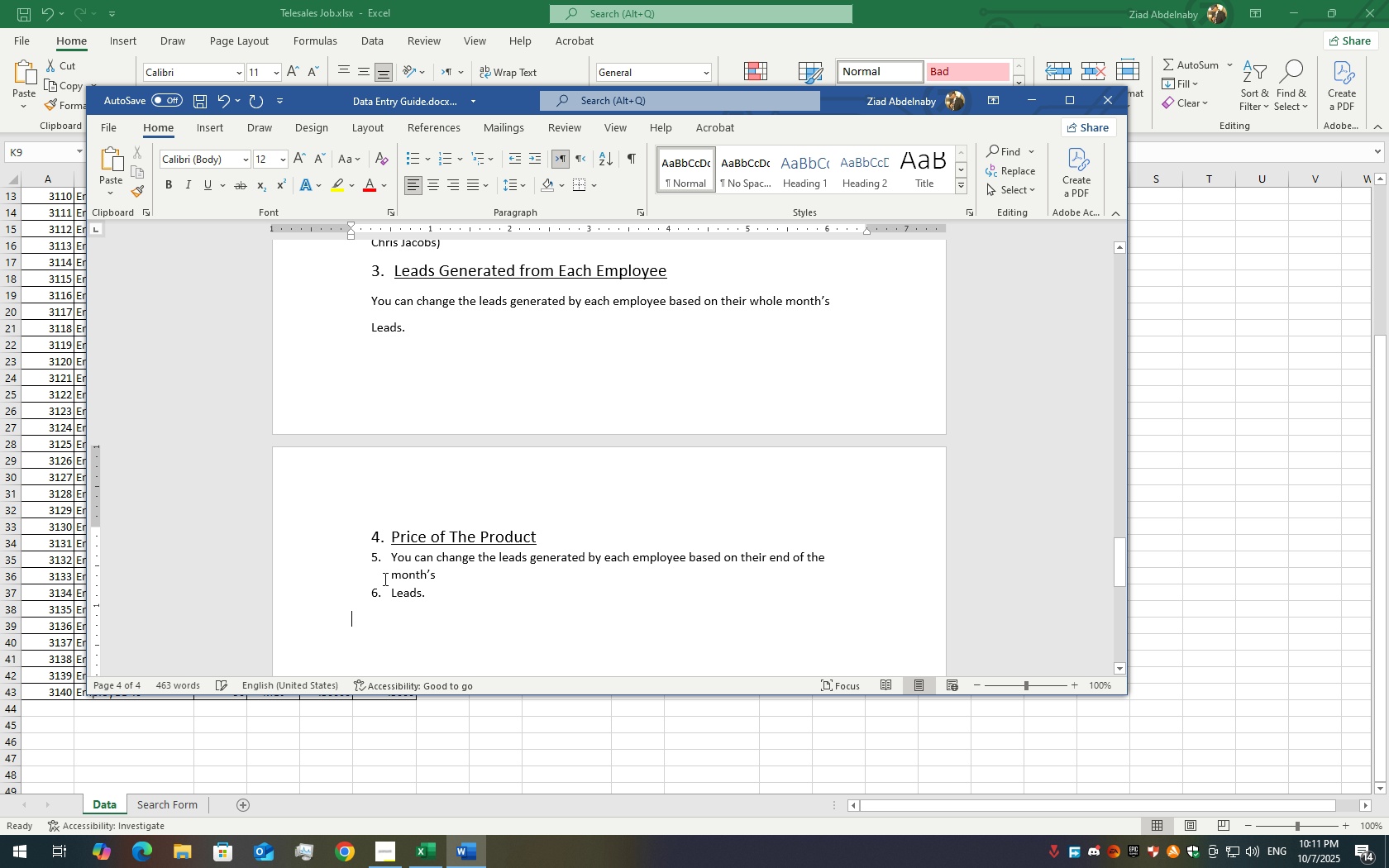 
key(Backspace)
 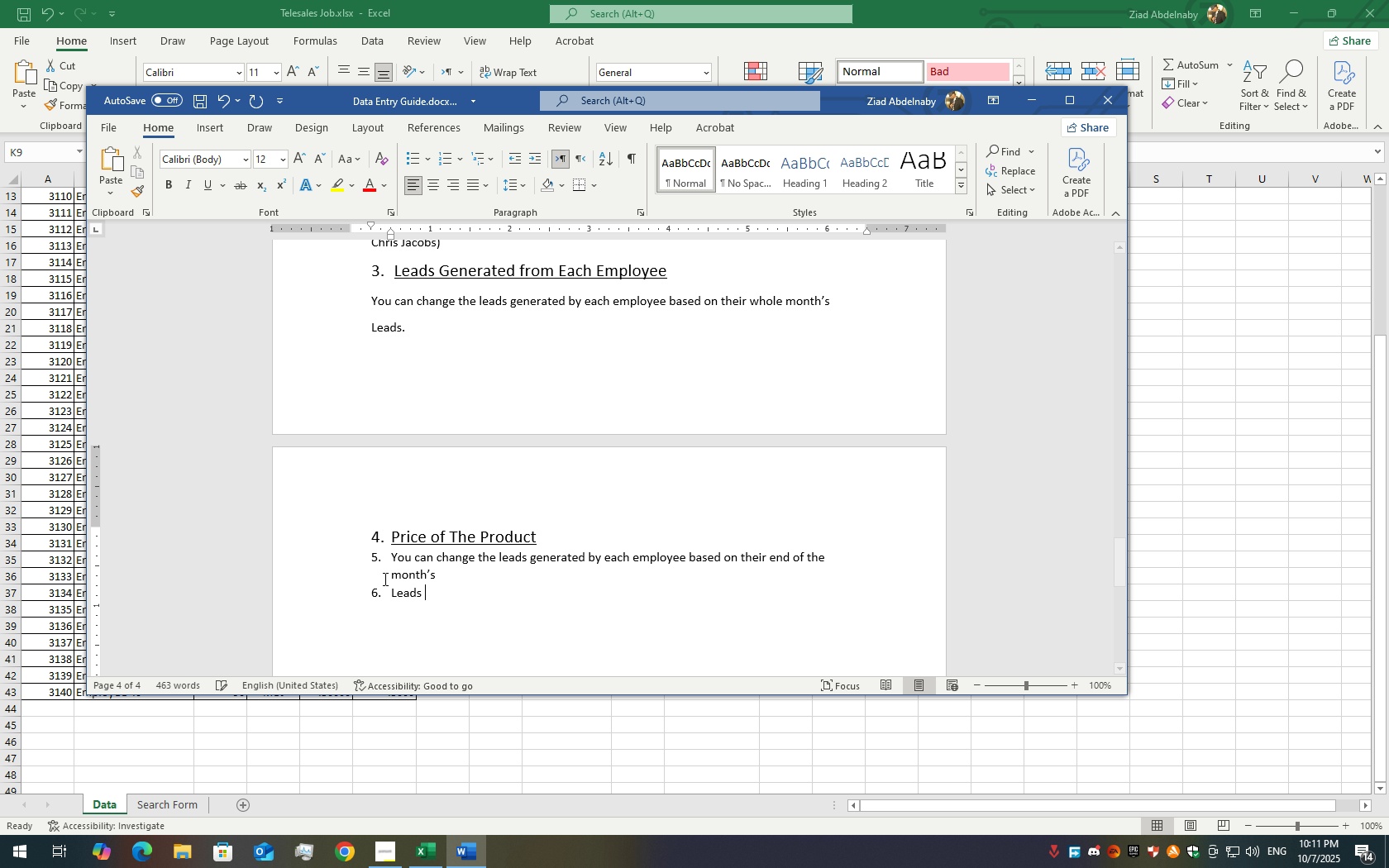 
key(Backspace)
 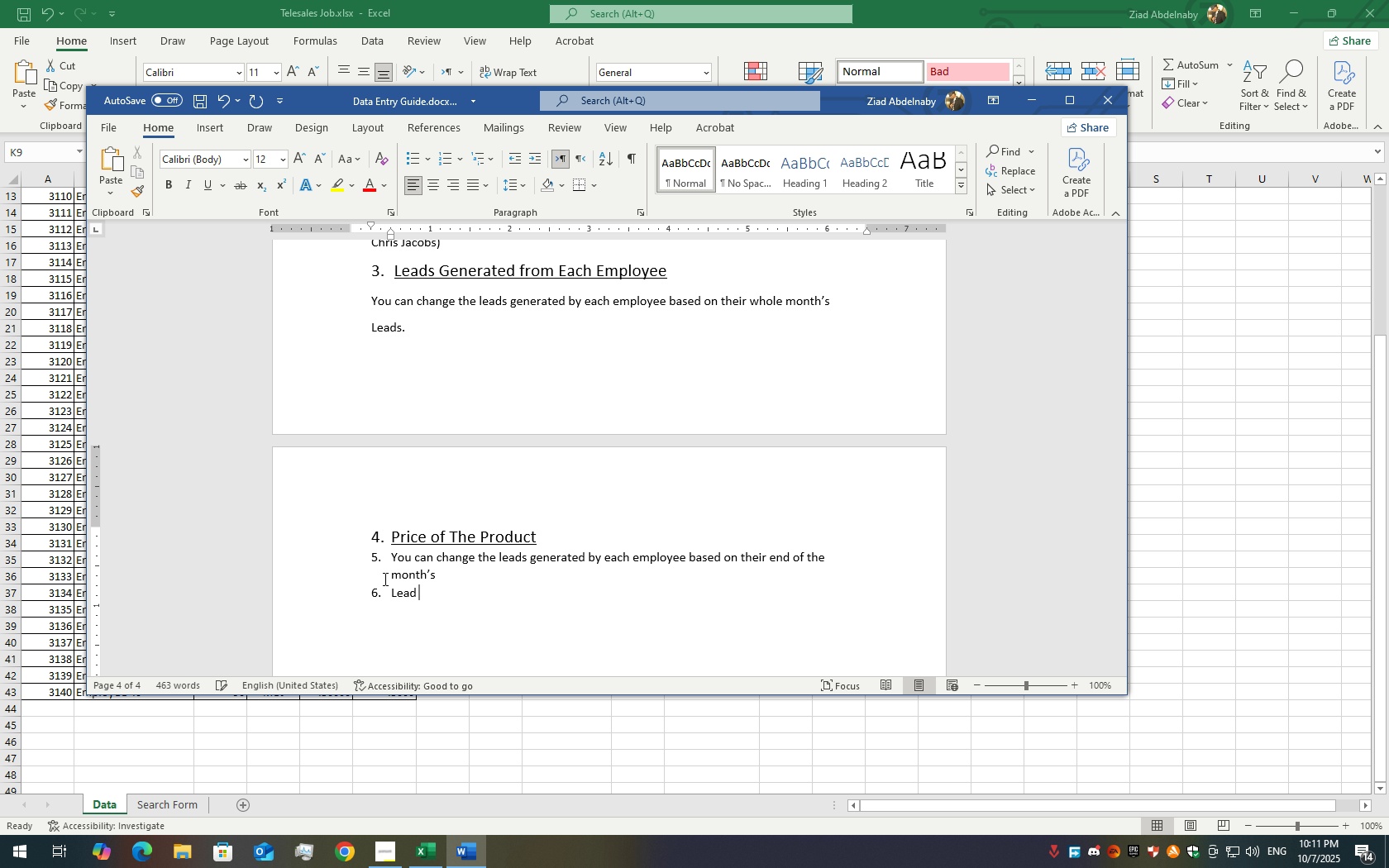 
key(Backspace)
 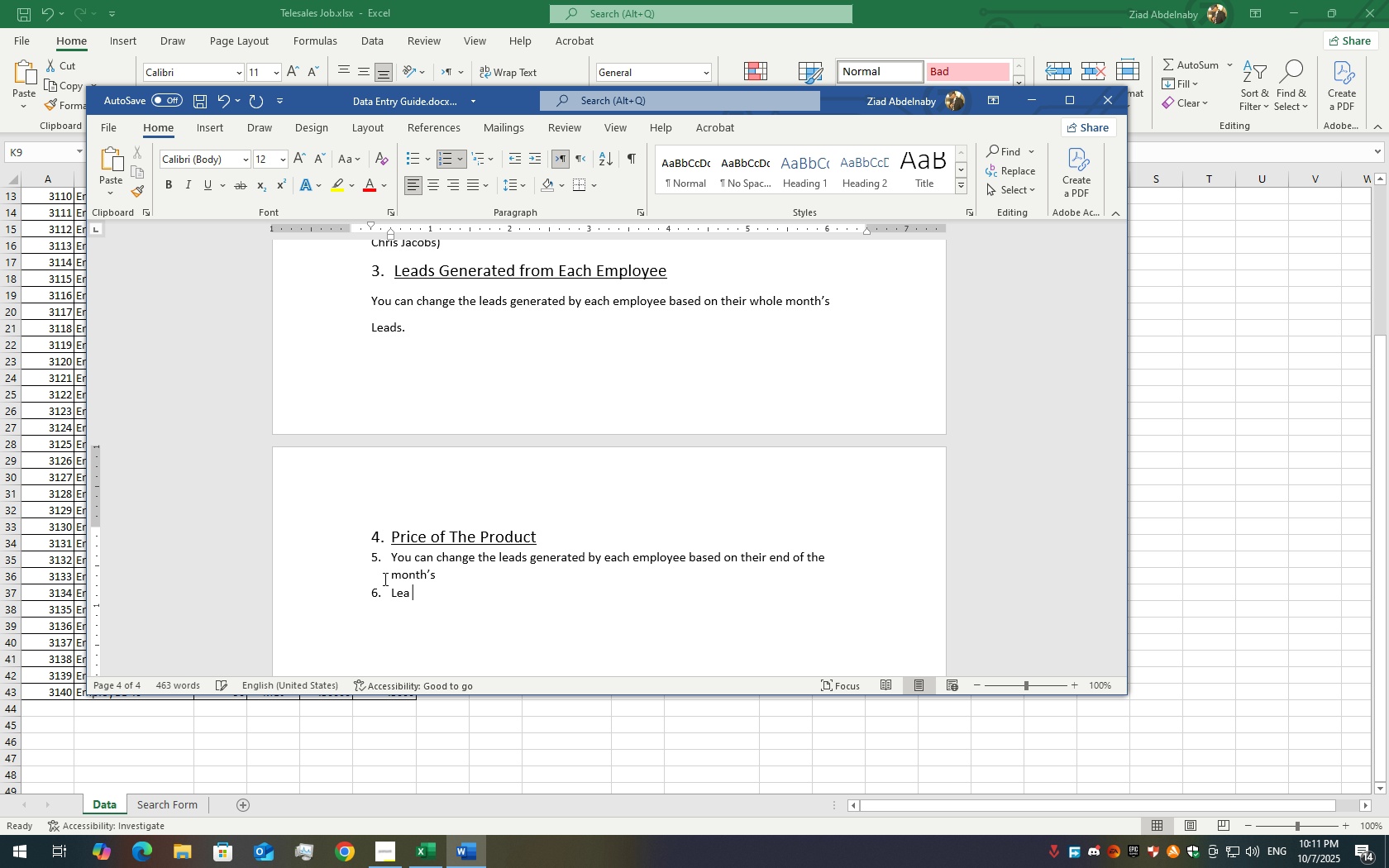 
key(Backspace)
 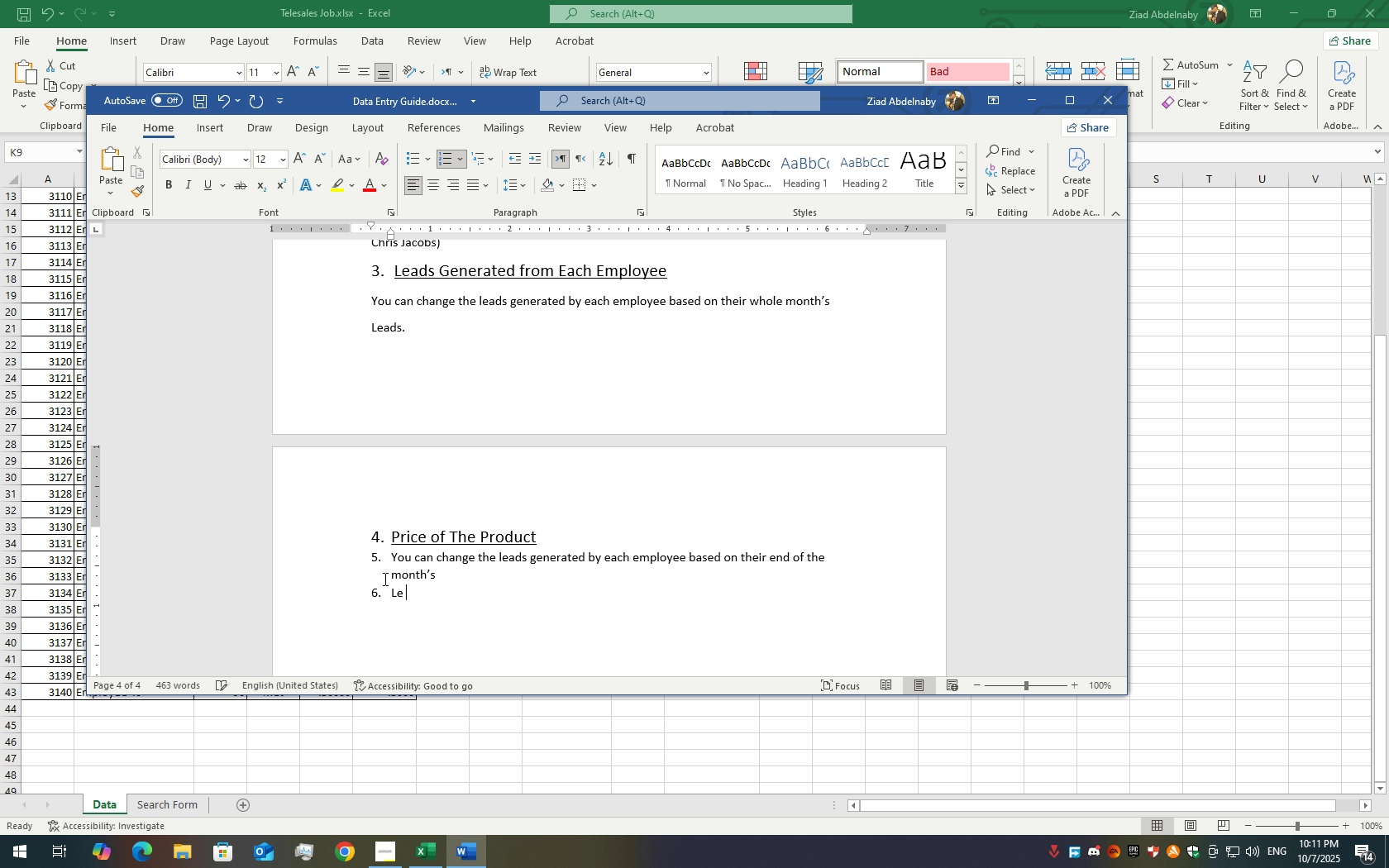 
key(Backspace)
 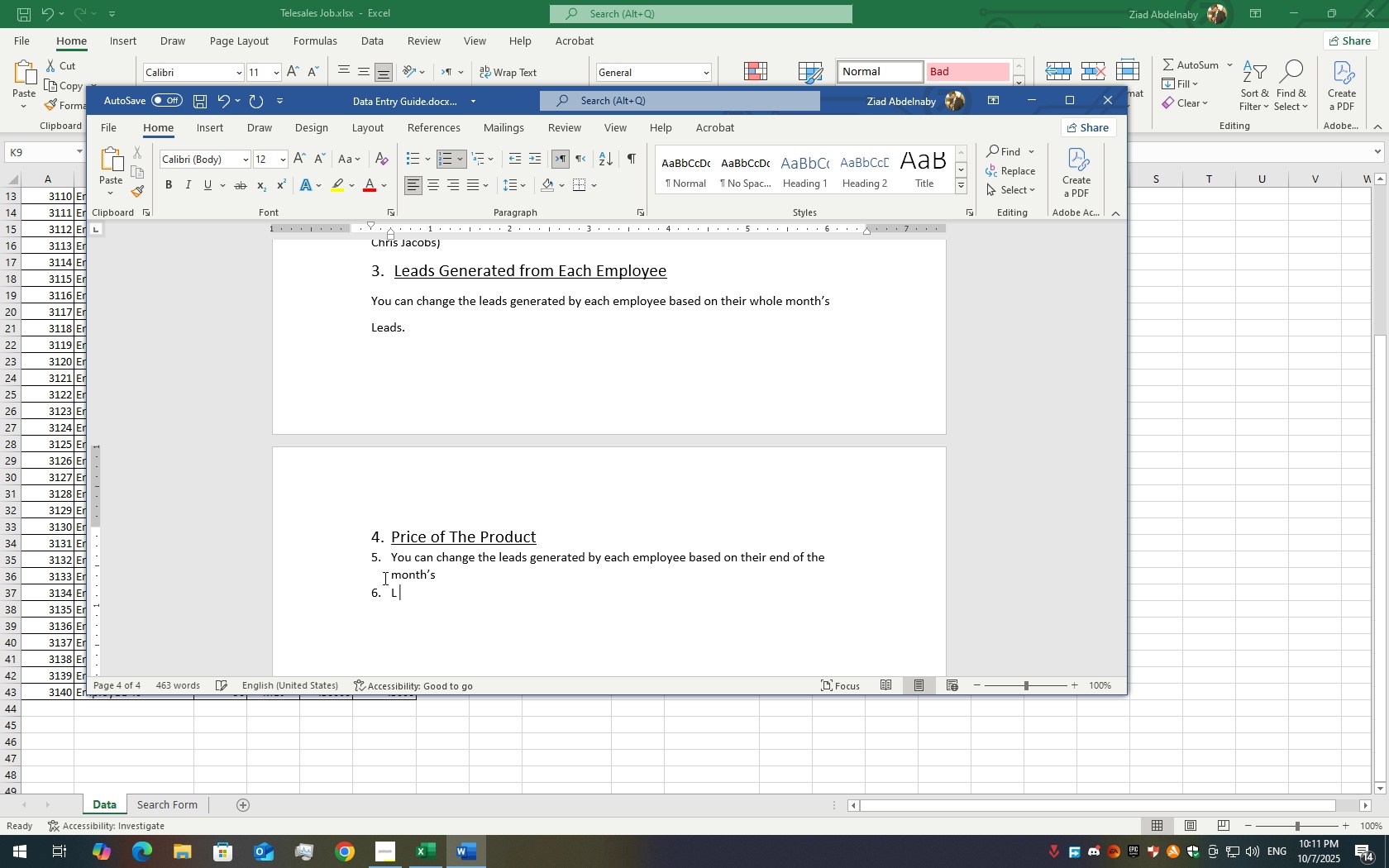 
key(Backspace)
 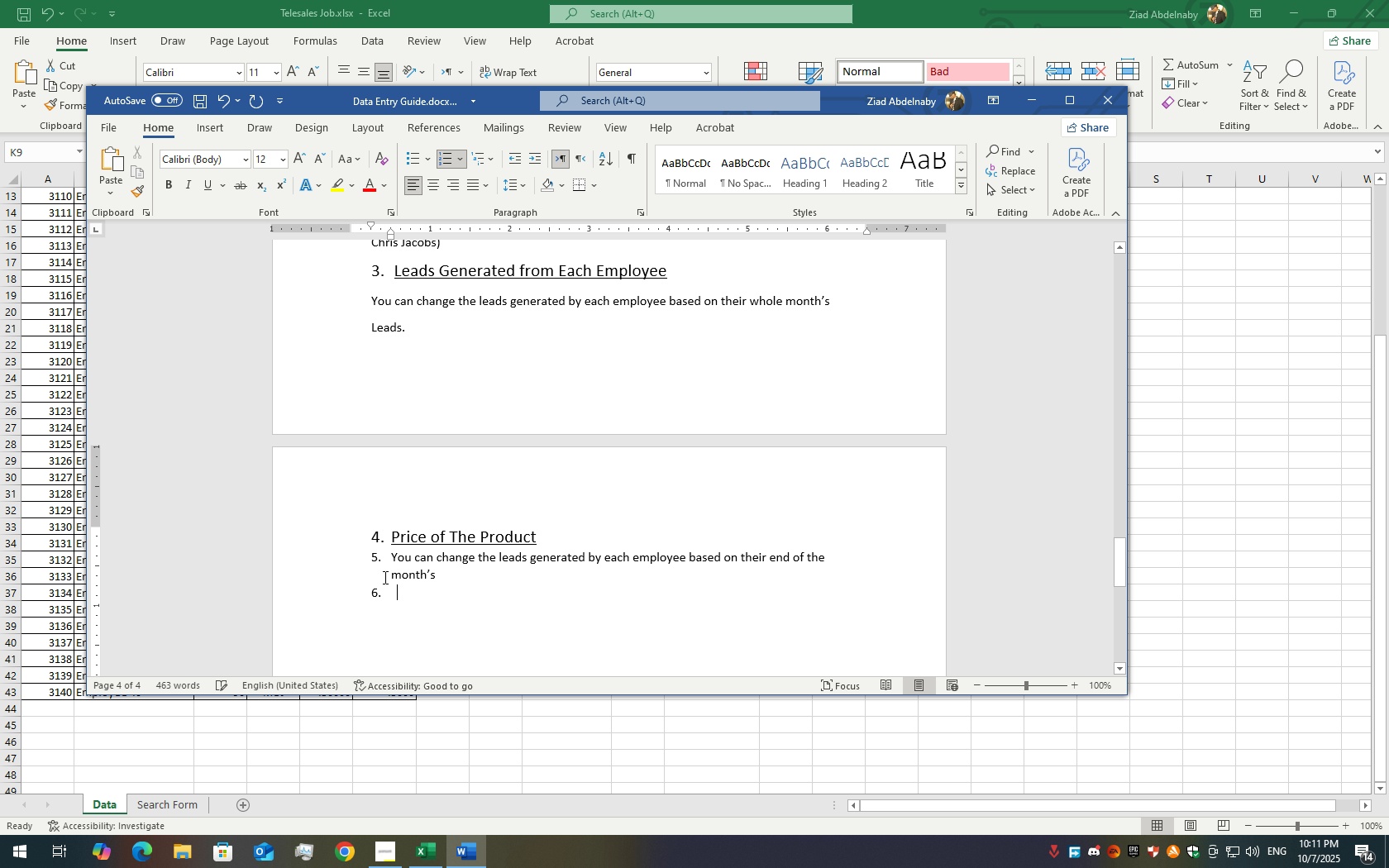 
key(Backspace)
 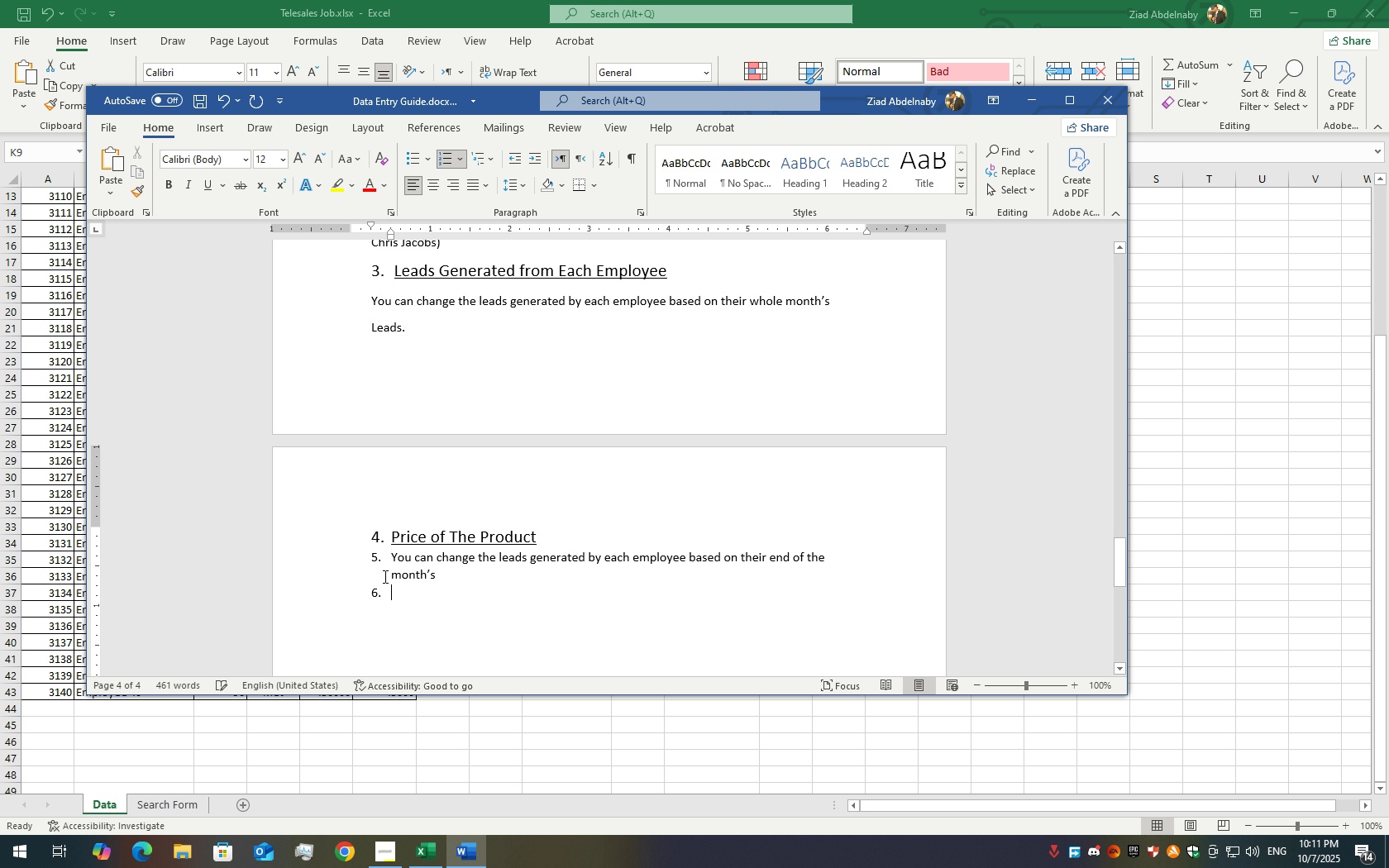 
key(Backspace)
 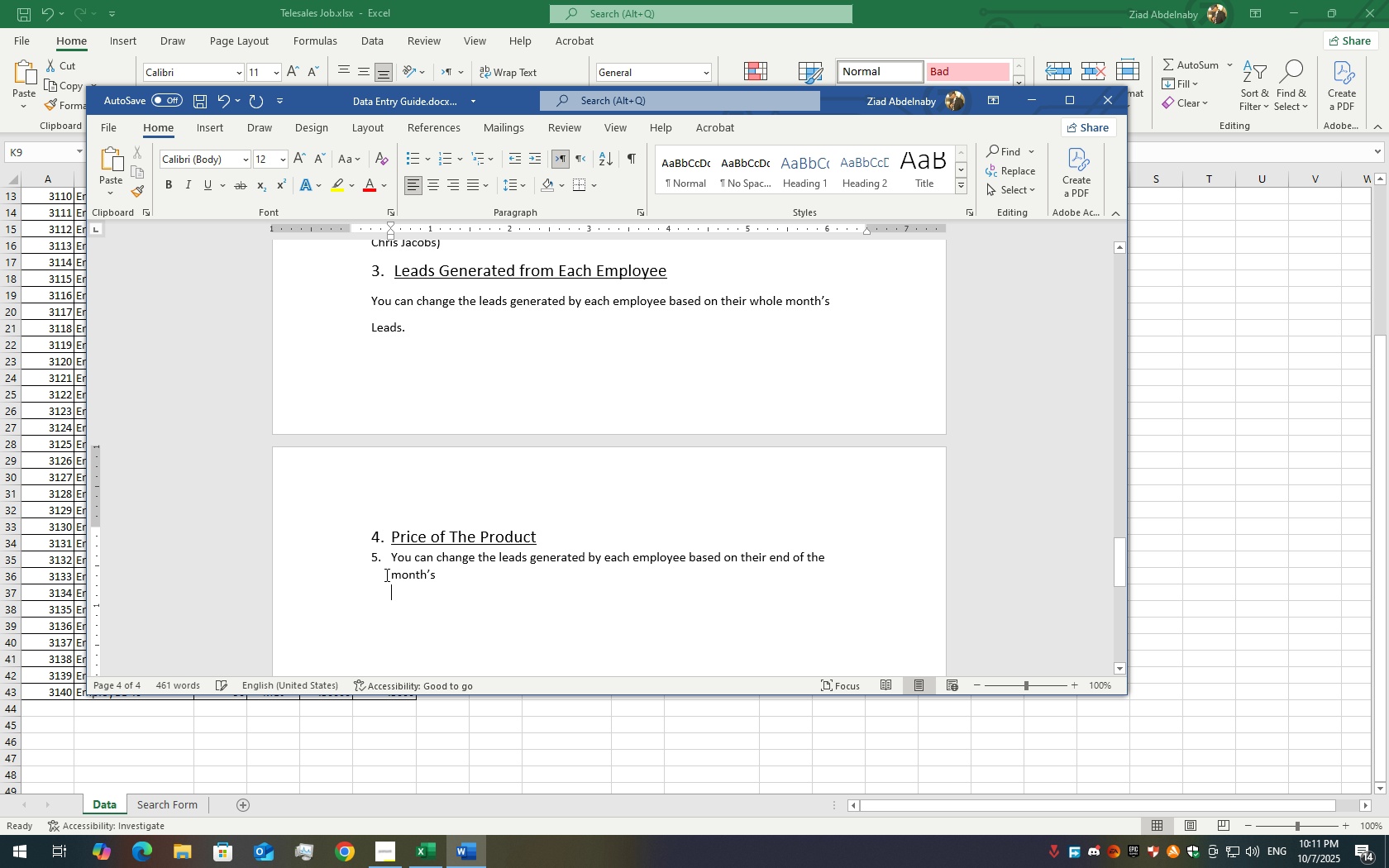 
key(Backspace)
 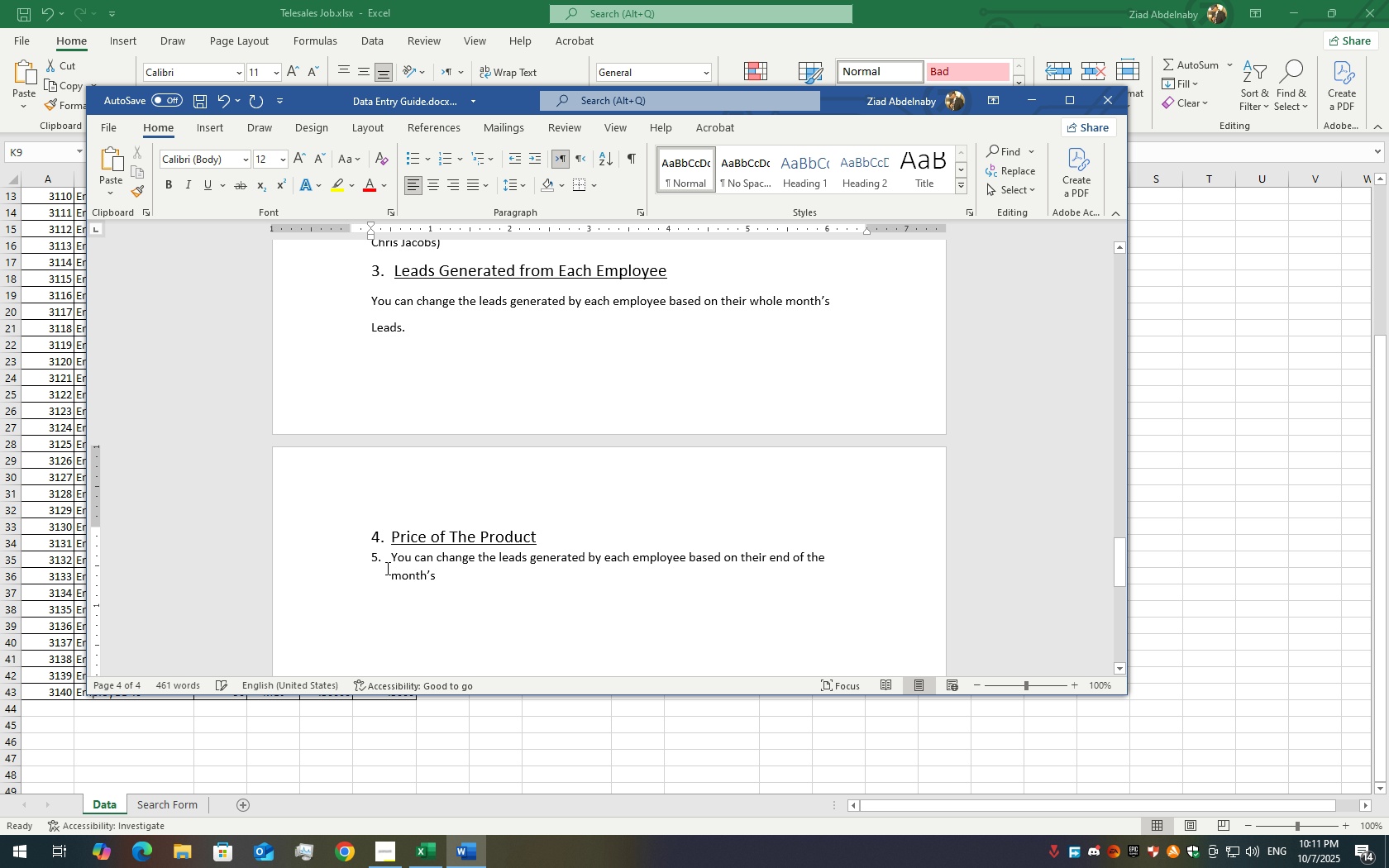 
left_click([386, 568])
 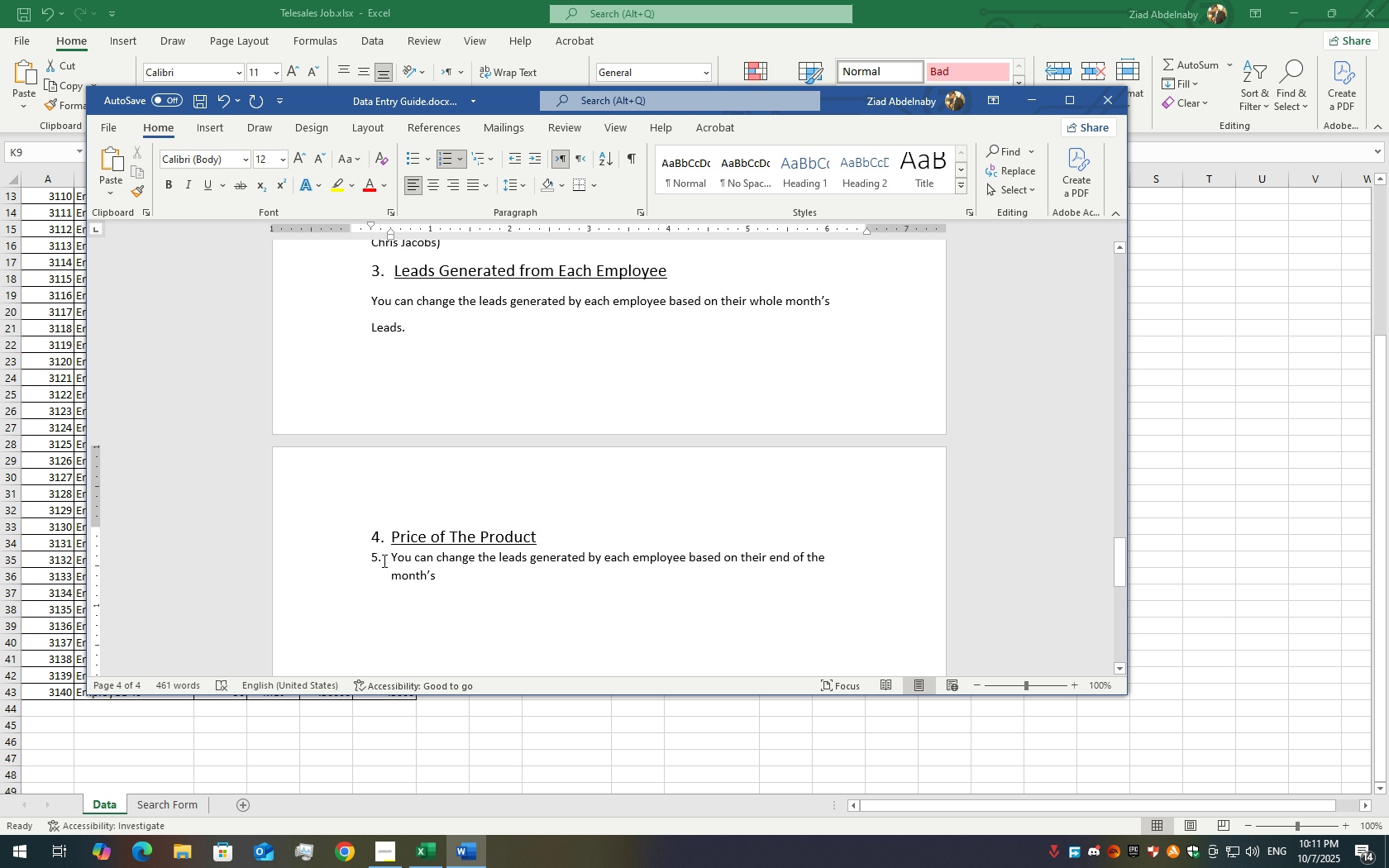 
left_click([383, 560])
 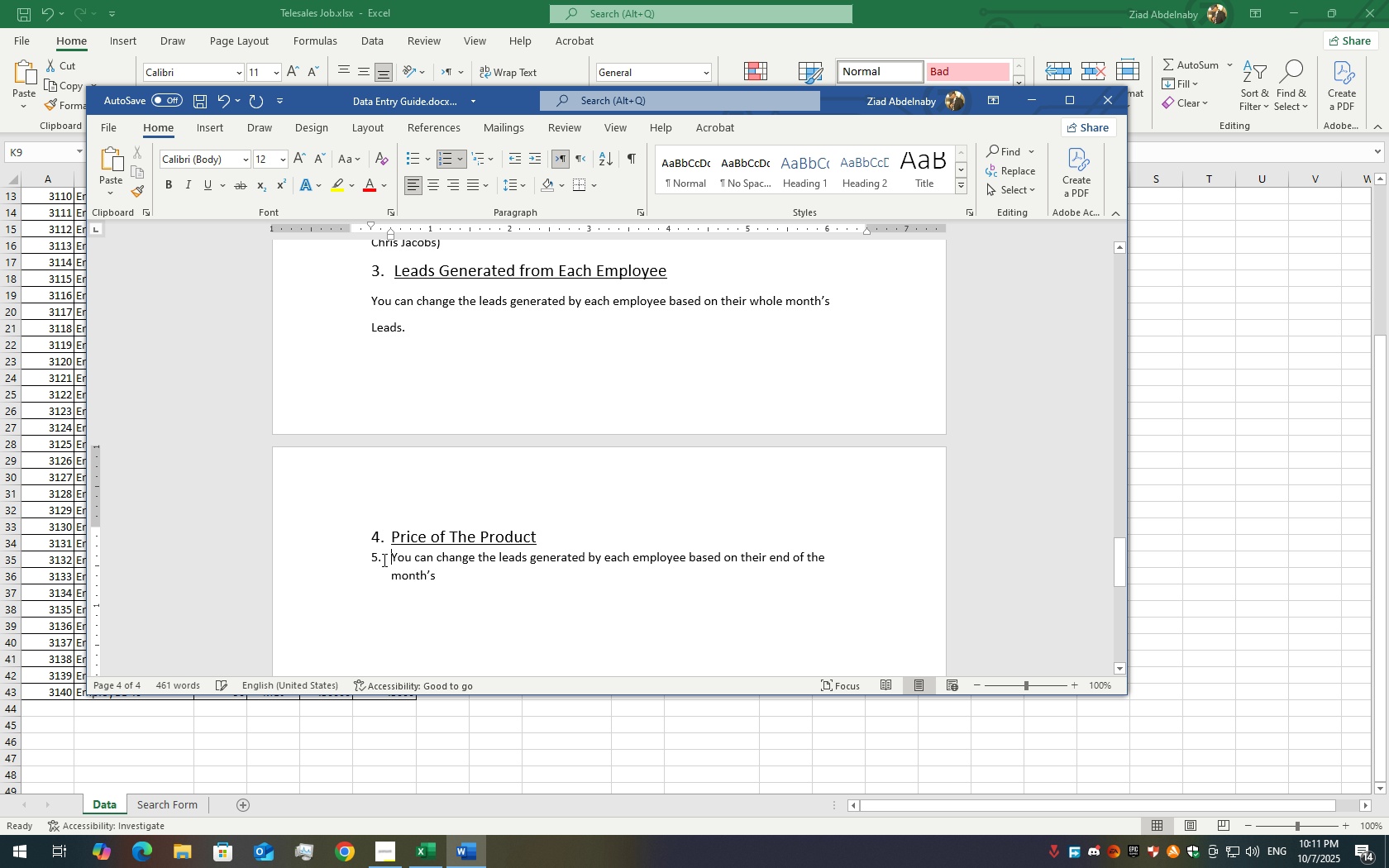 
key(Backspace)
 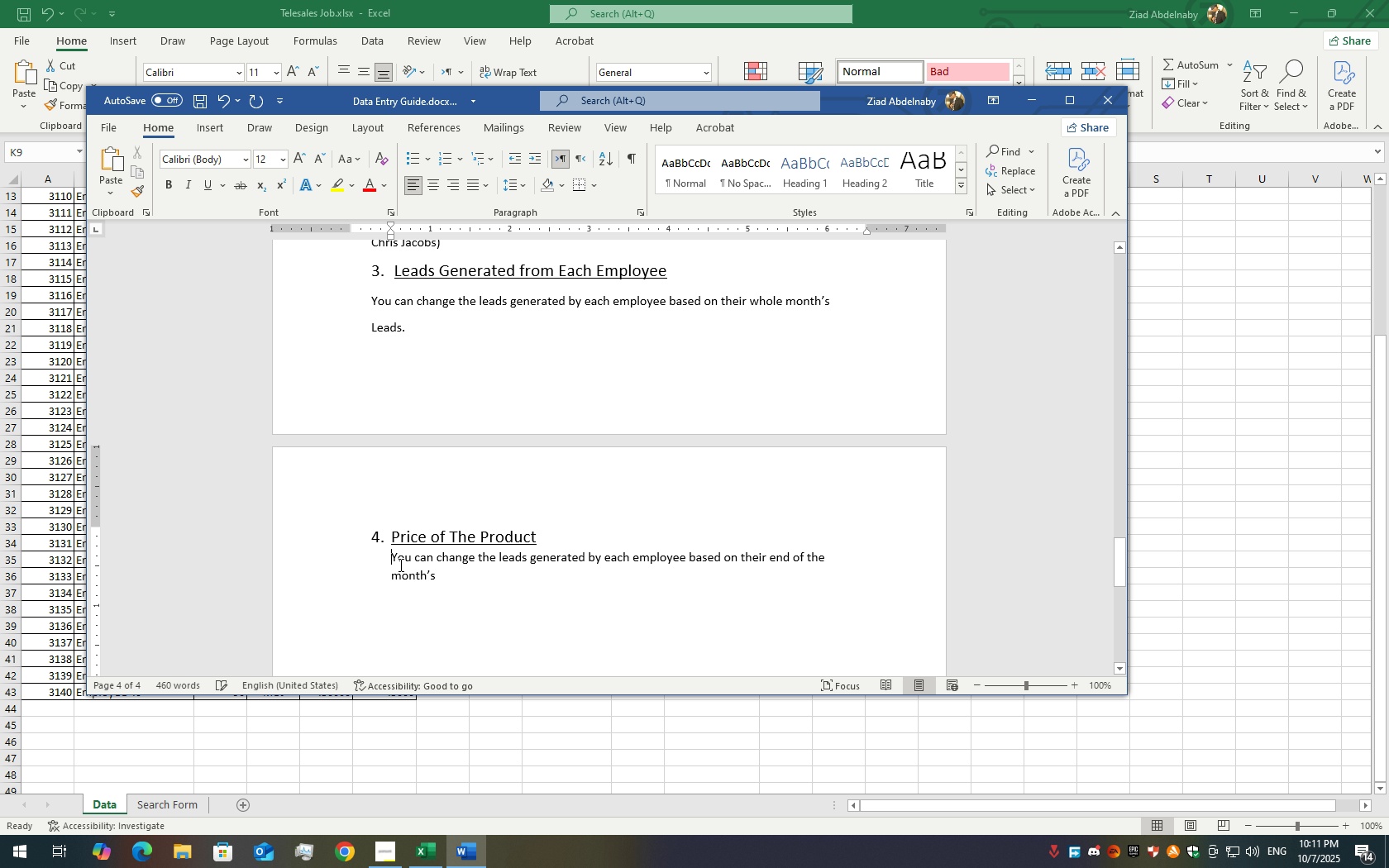 
key(Backspace)